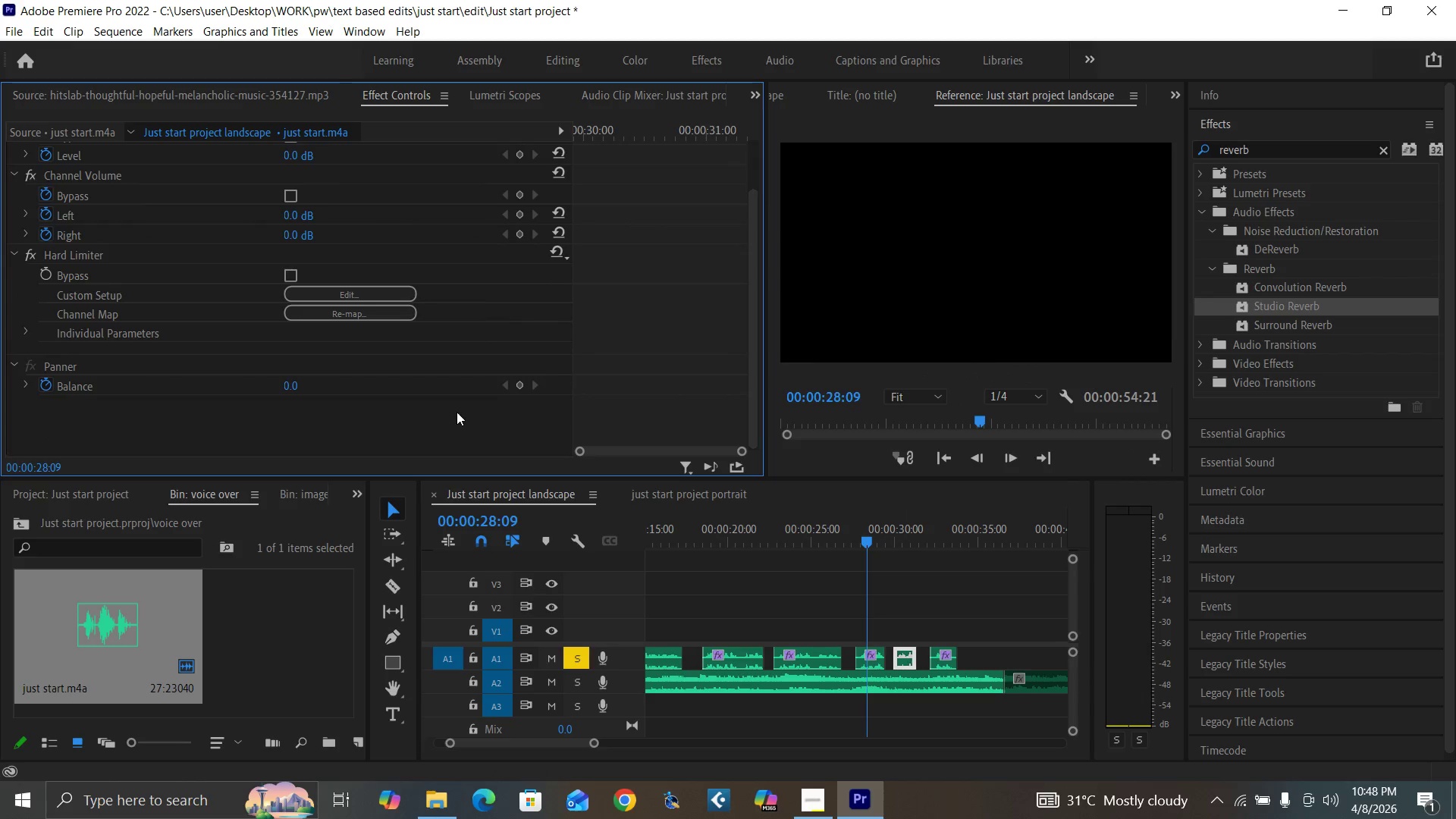 
left_click([454, 413])
 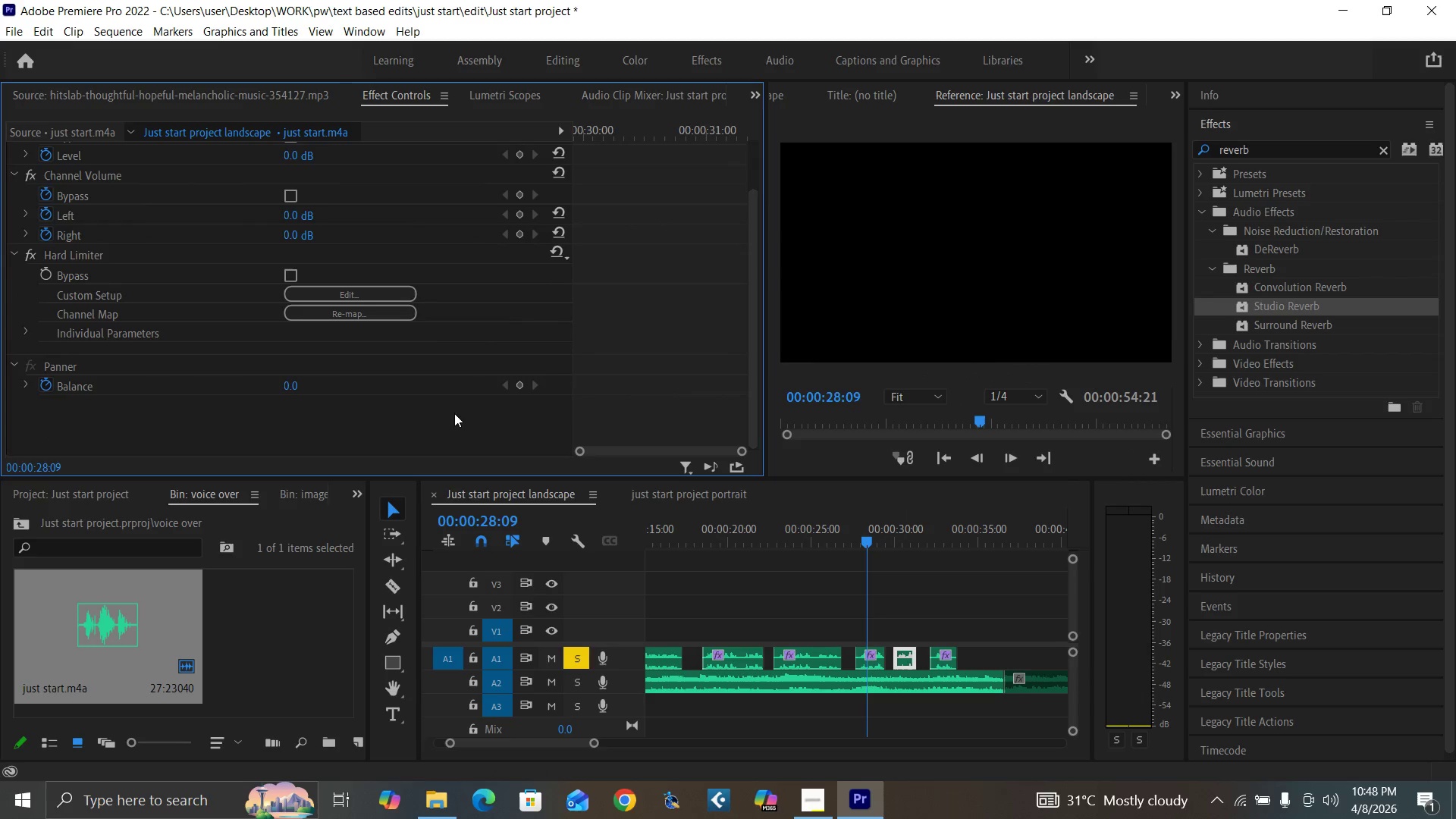 
key(Control+V)
 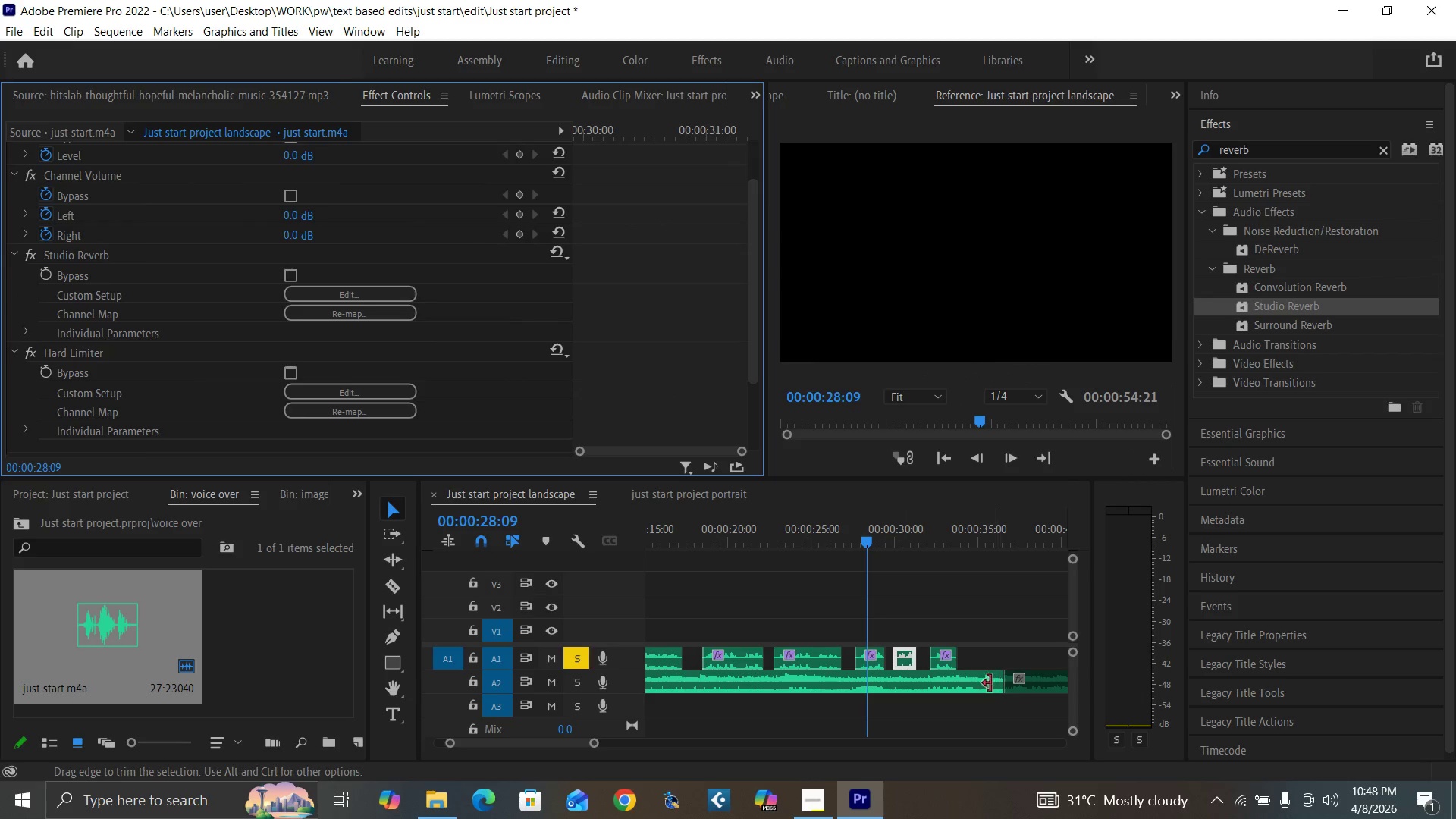 
left_click([938, 659])
 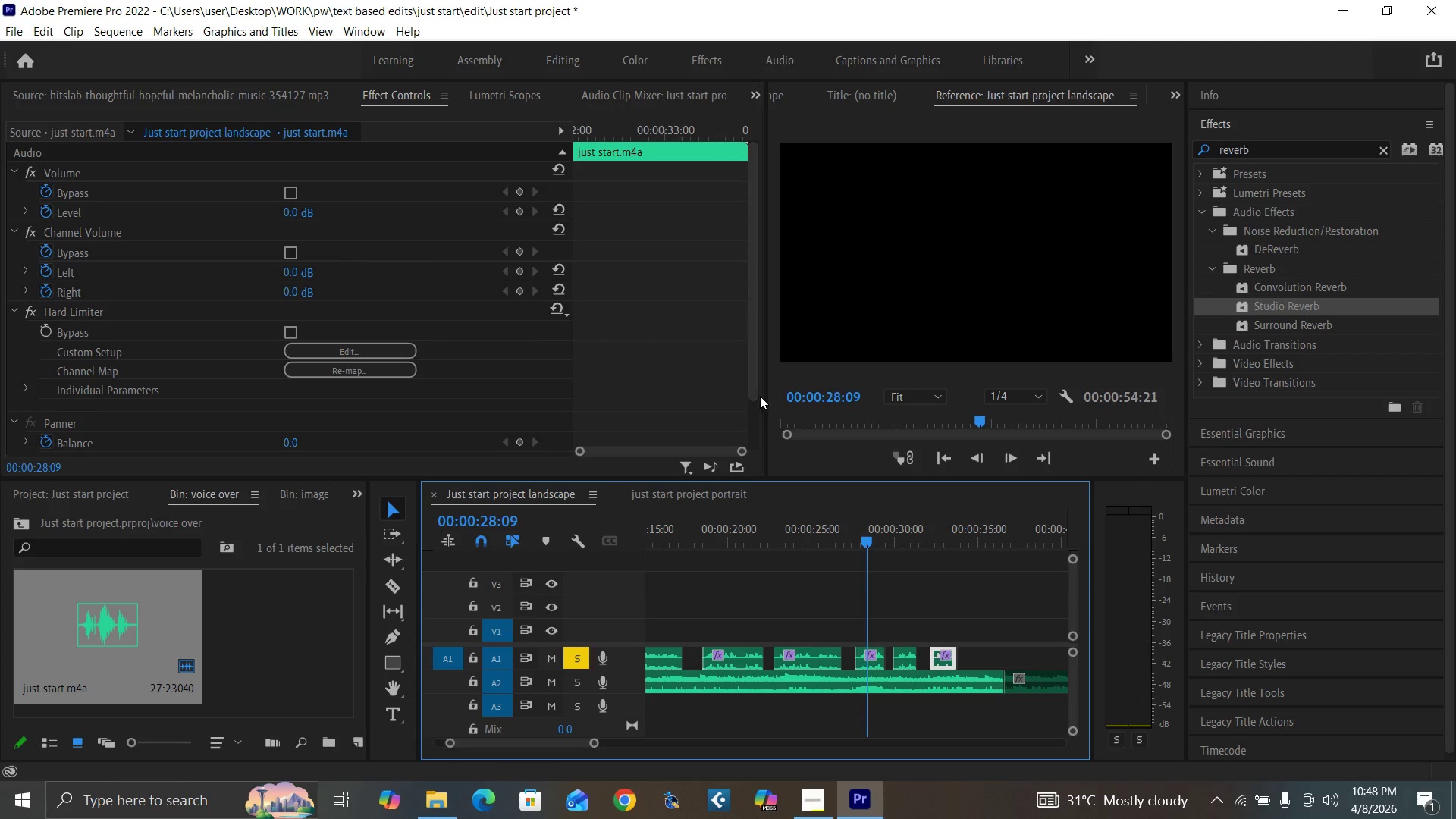 
left_click_drag(start_coordinate=[755, 380], to_coordinate=[724, 476])
 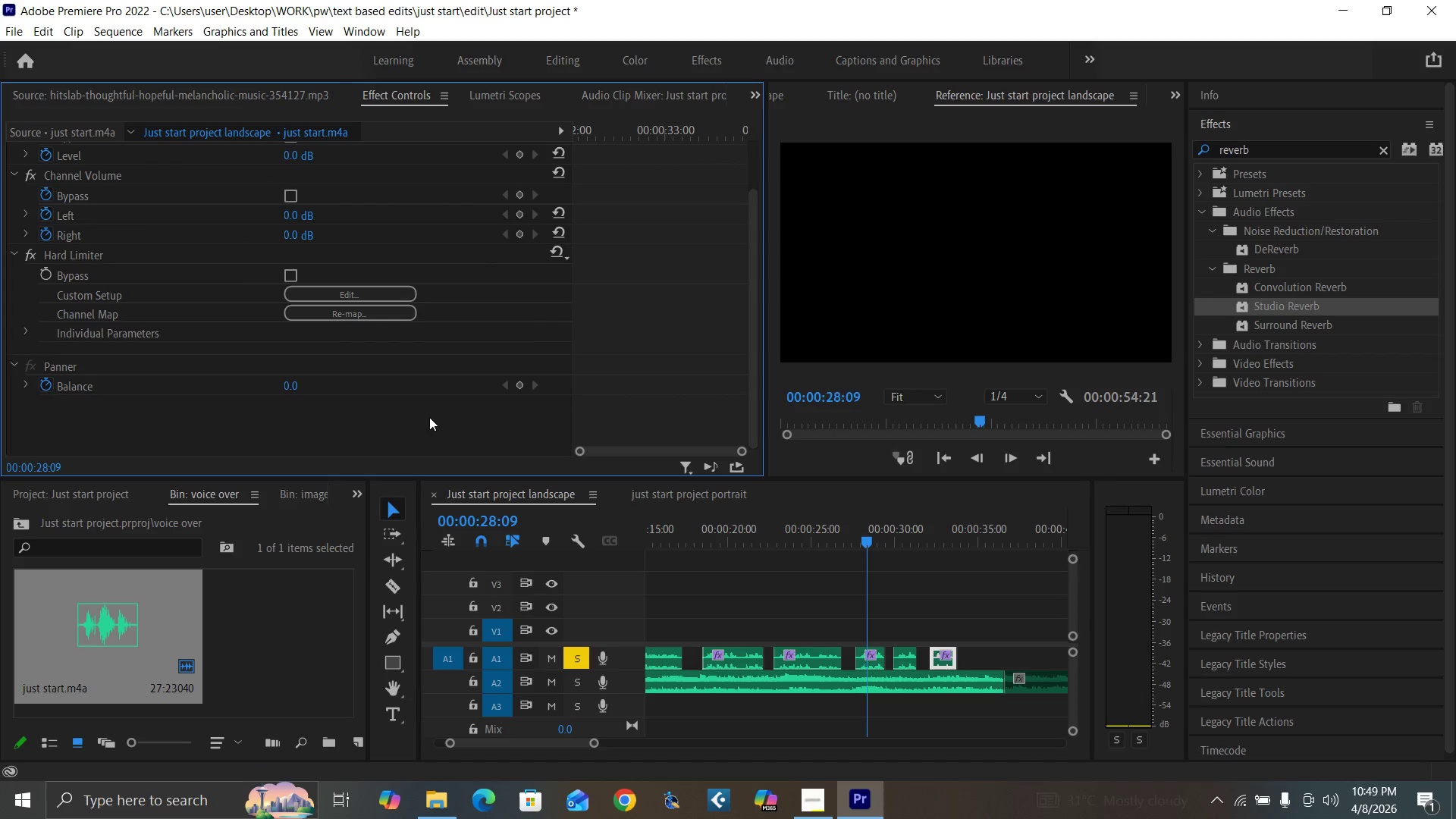 
left_click([424, 411])
 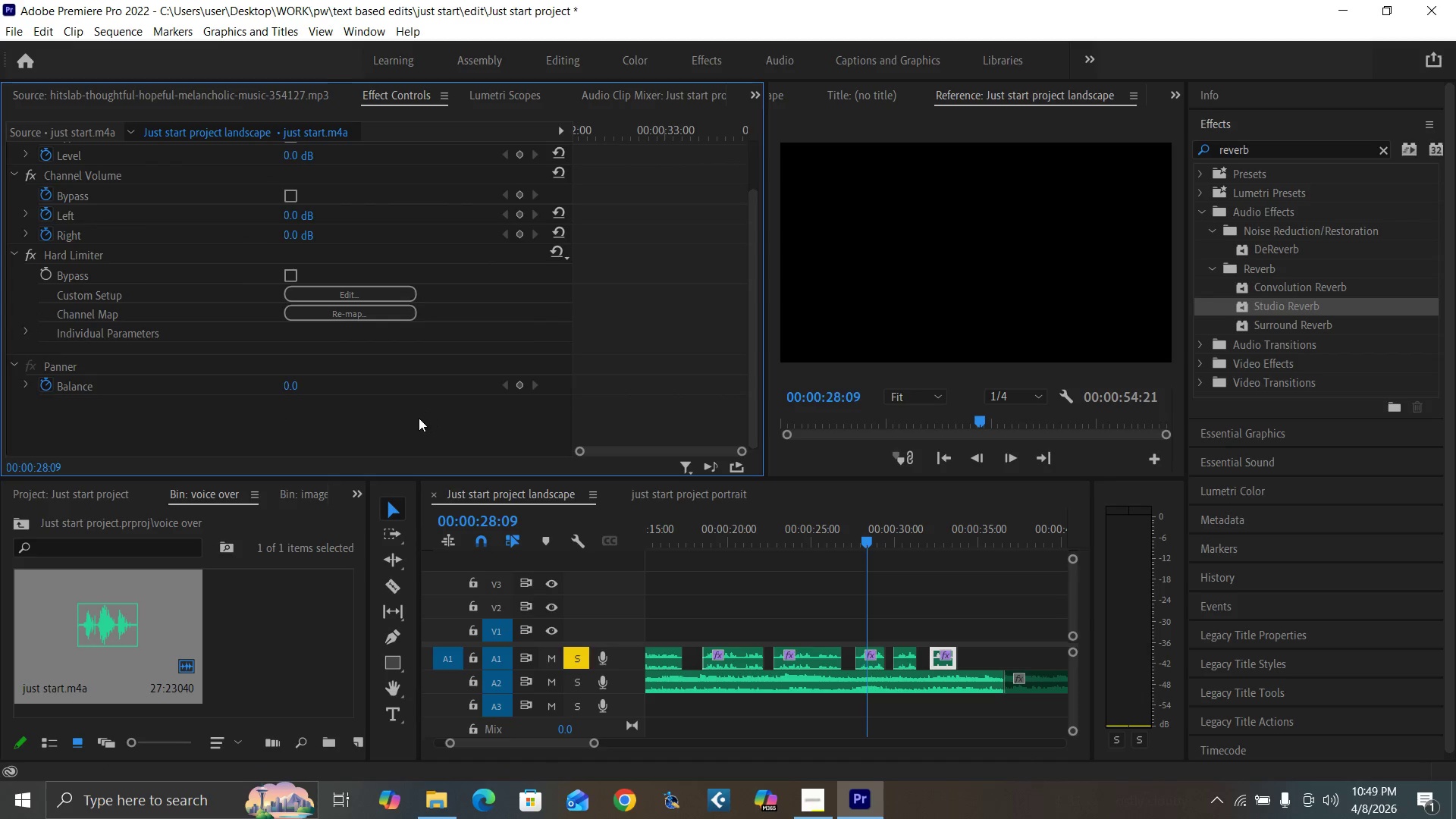 
key(Control+V)
 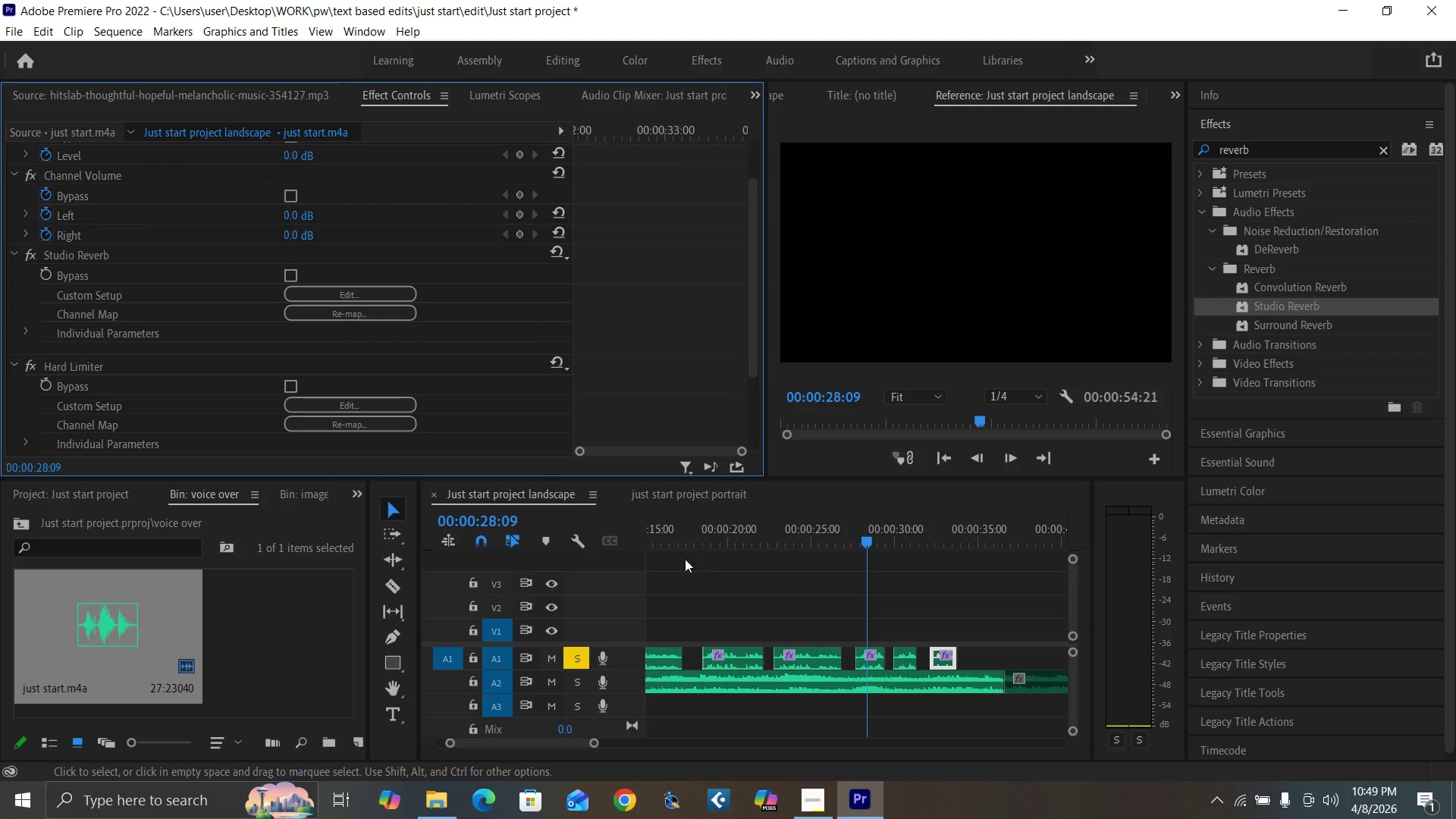 
left_click_drag(start_coordinate=[661, 538], to_coordinate=[529, 610])
 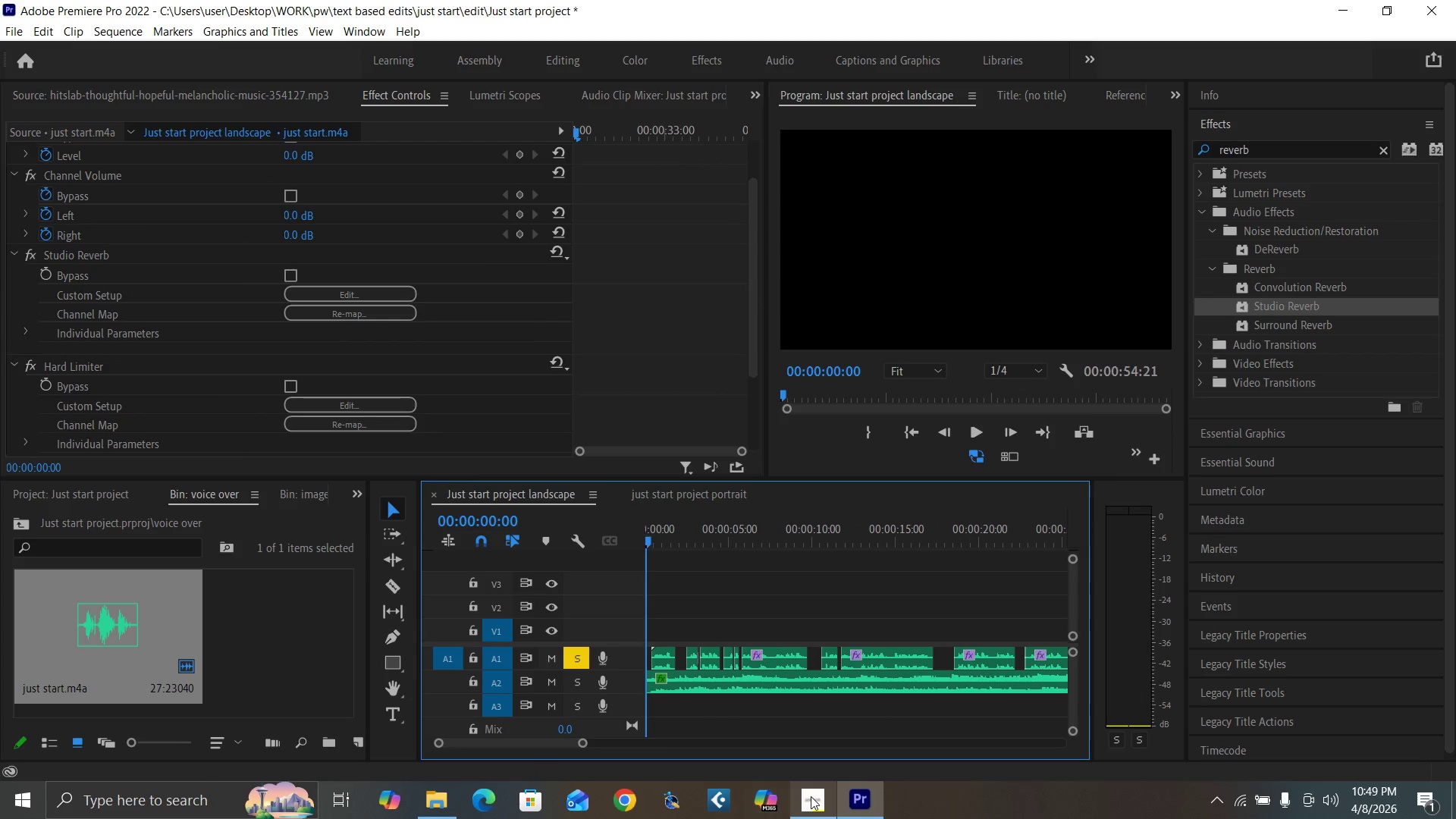 
left_click([814, 799])